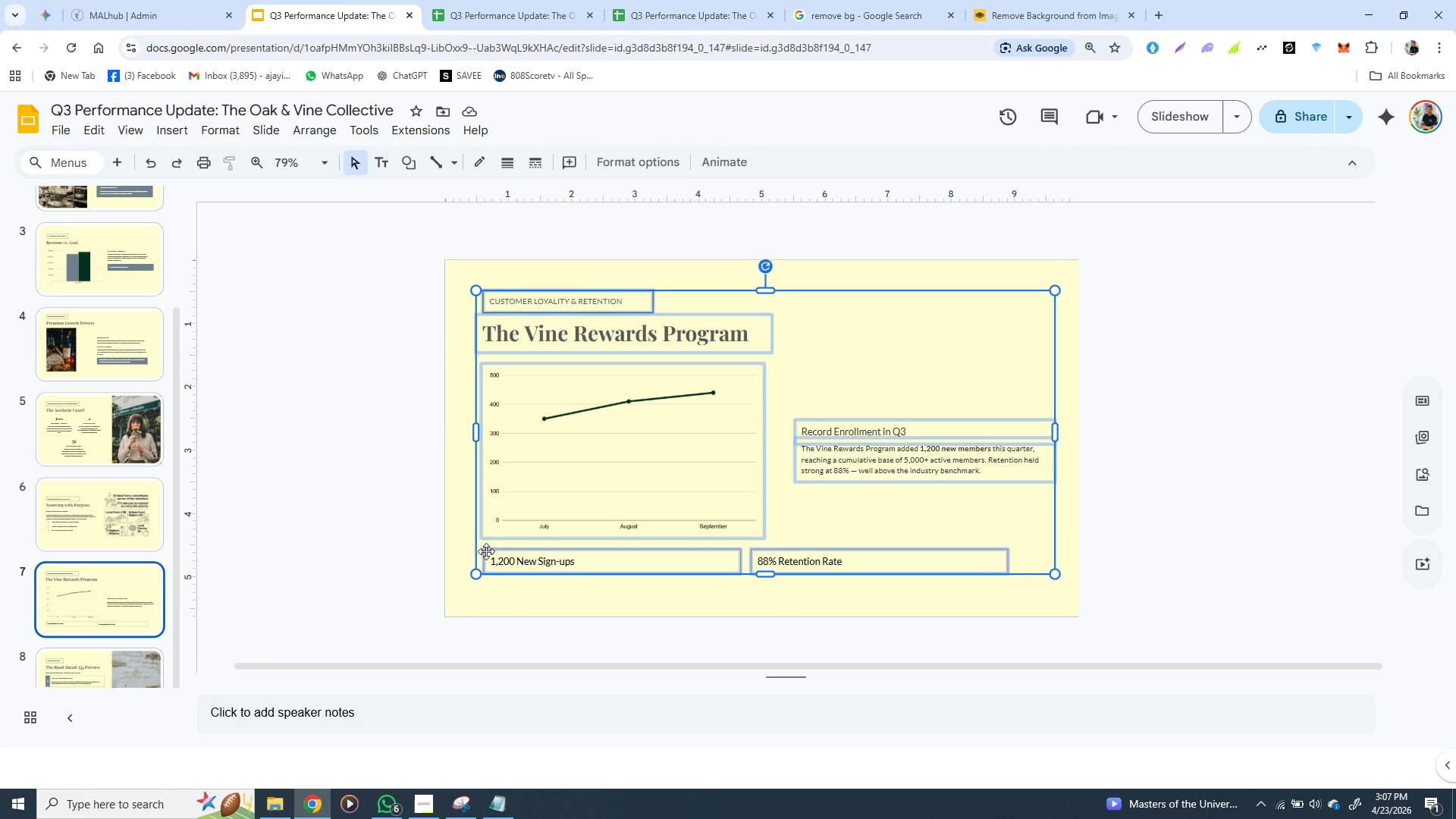 
hold_key(key=ShiftLeft, duration=1.12)
left_click([486, 551])
 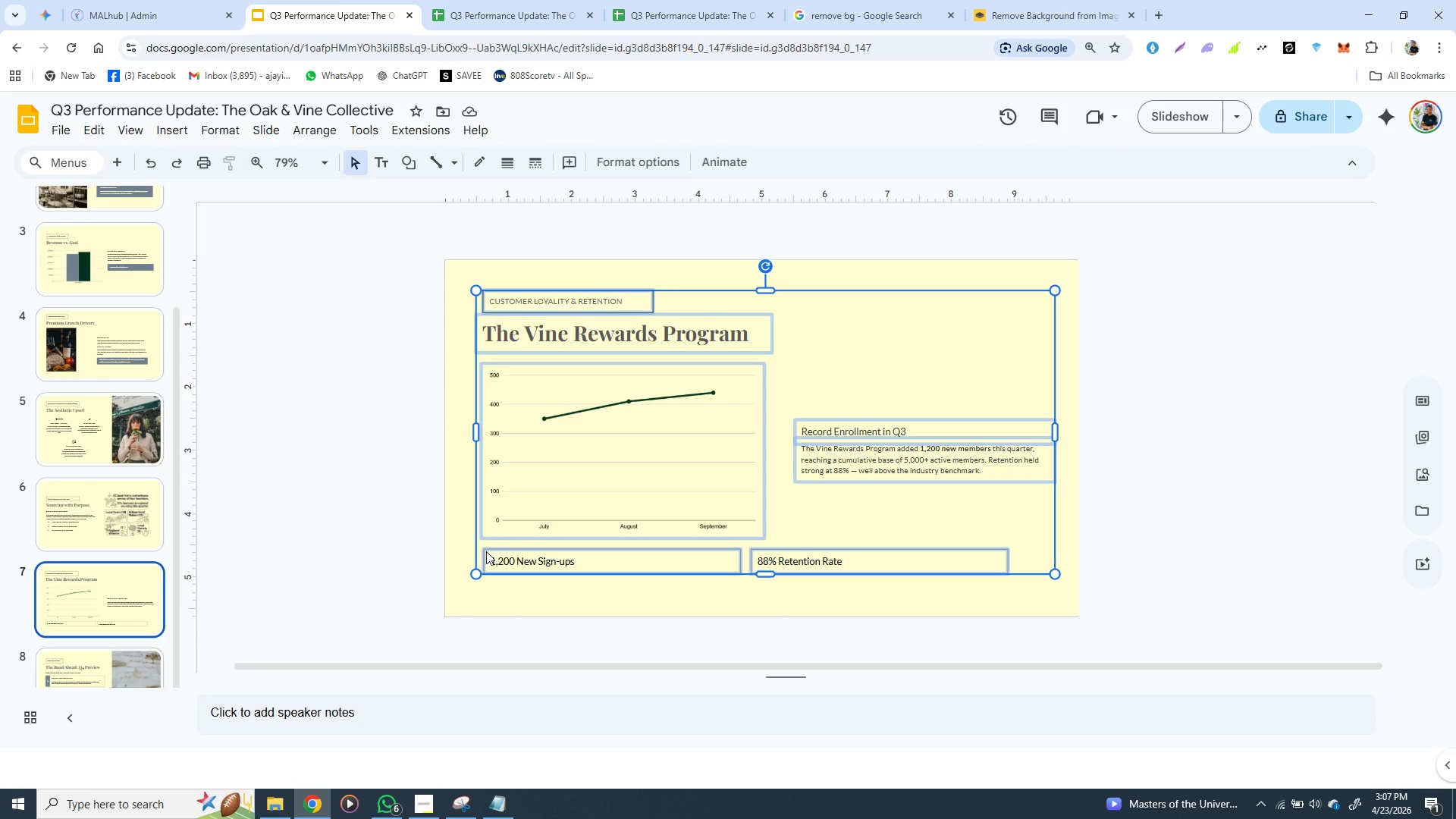 
wait(8.11)
 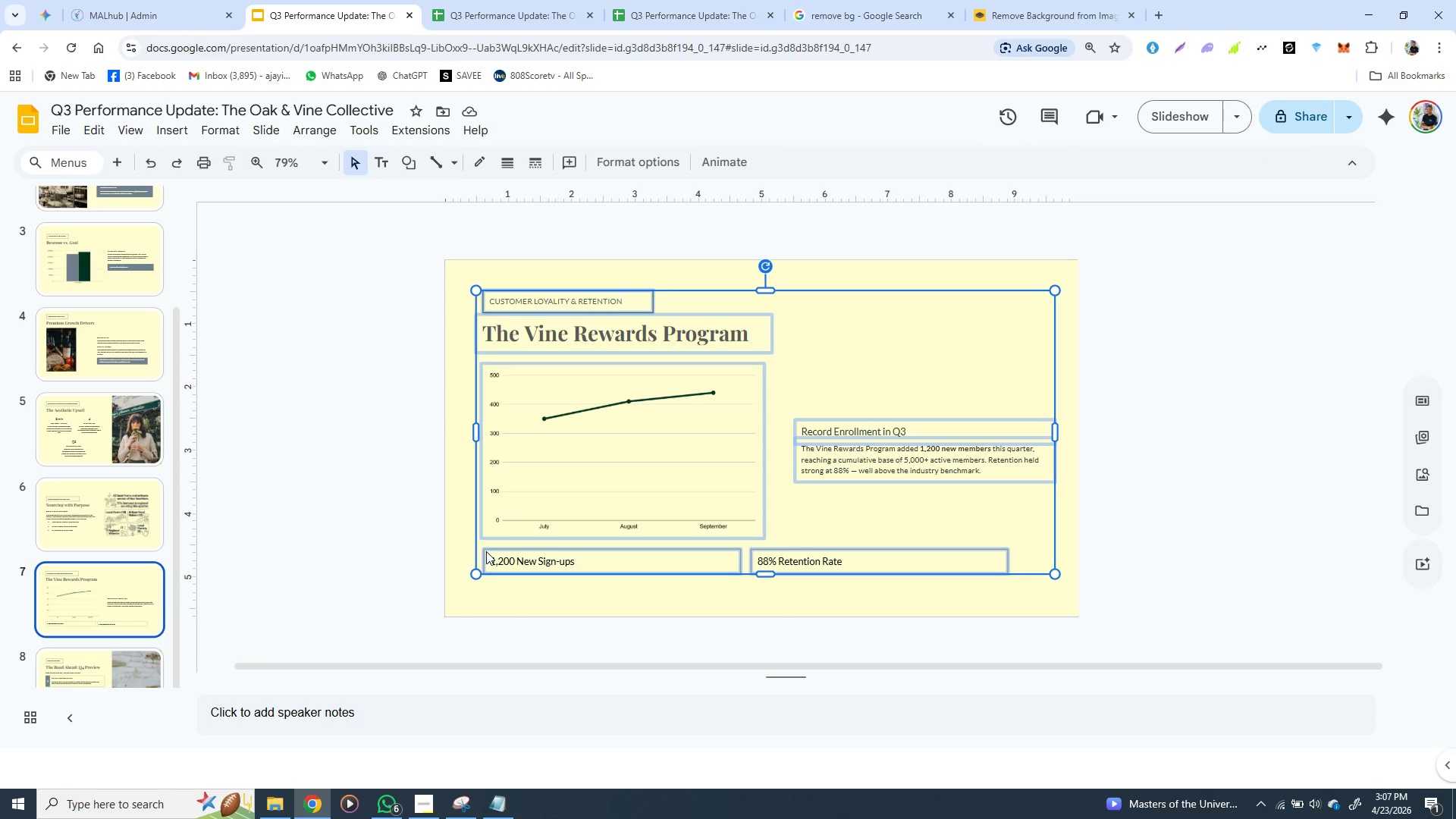 
left_click([791, 392])
 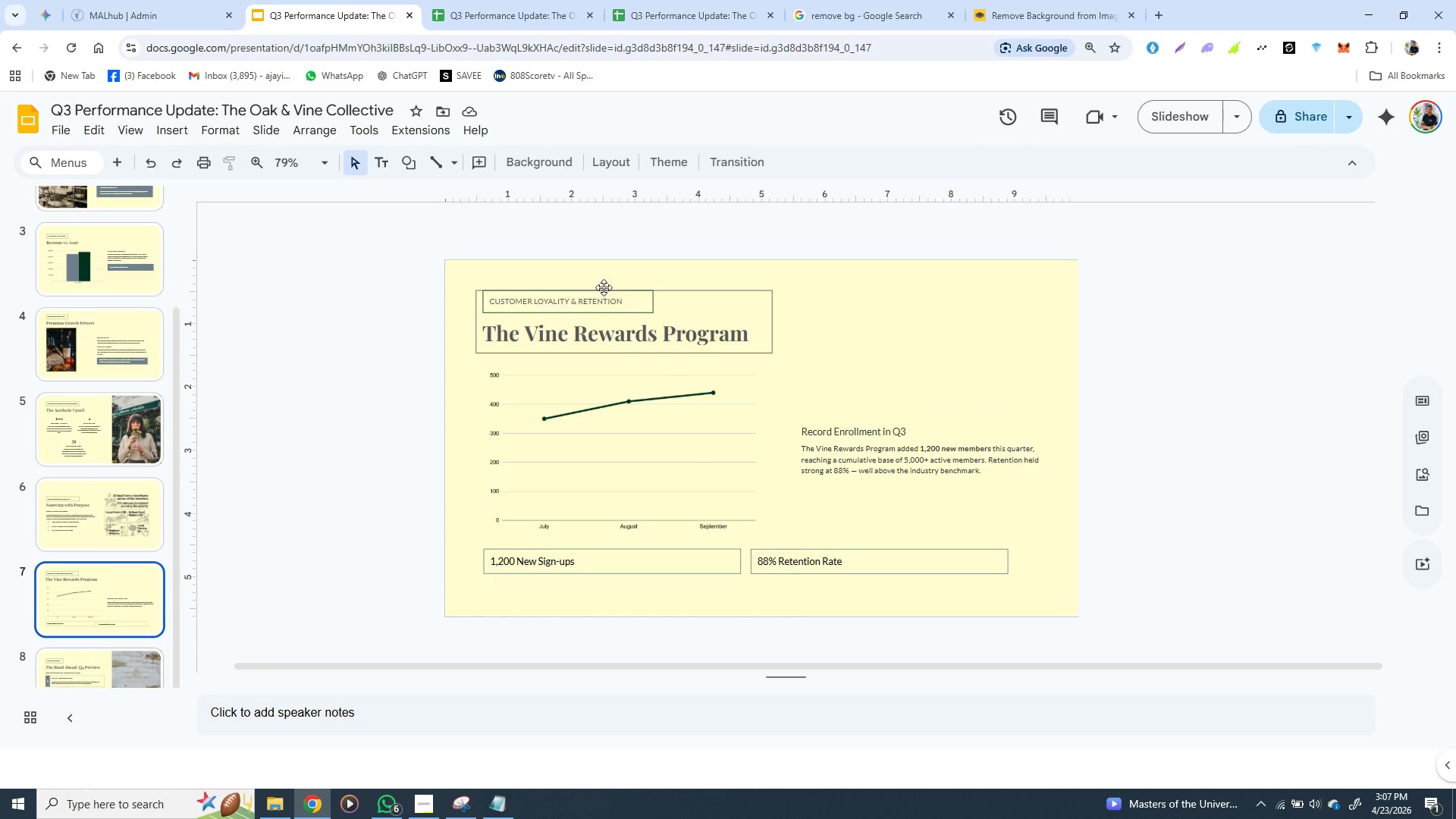 
left_click([604, 287])
 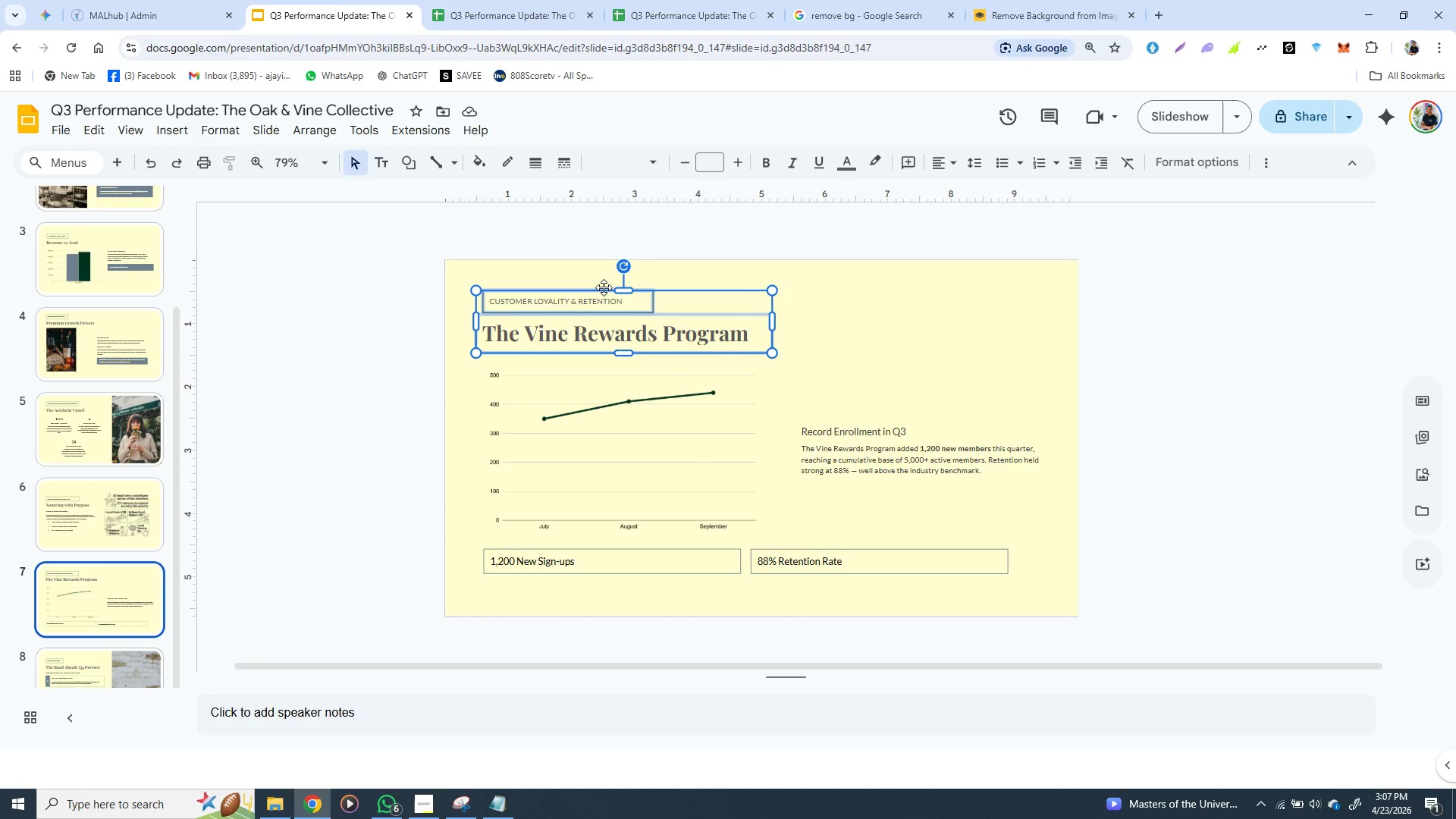 
hold_key(key=ShiftLeft, duration=1.5)
left_click([613, 391])
 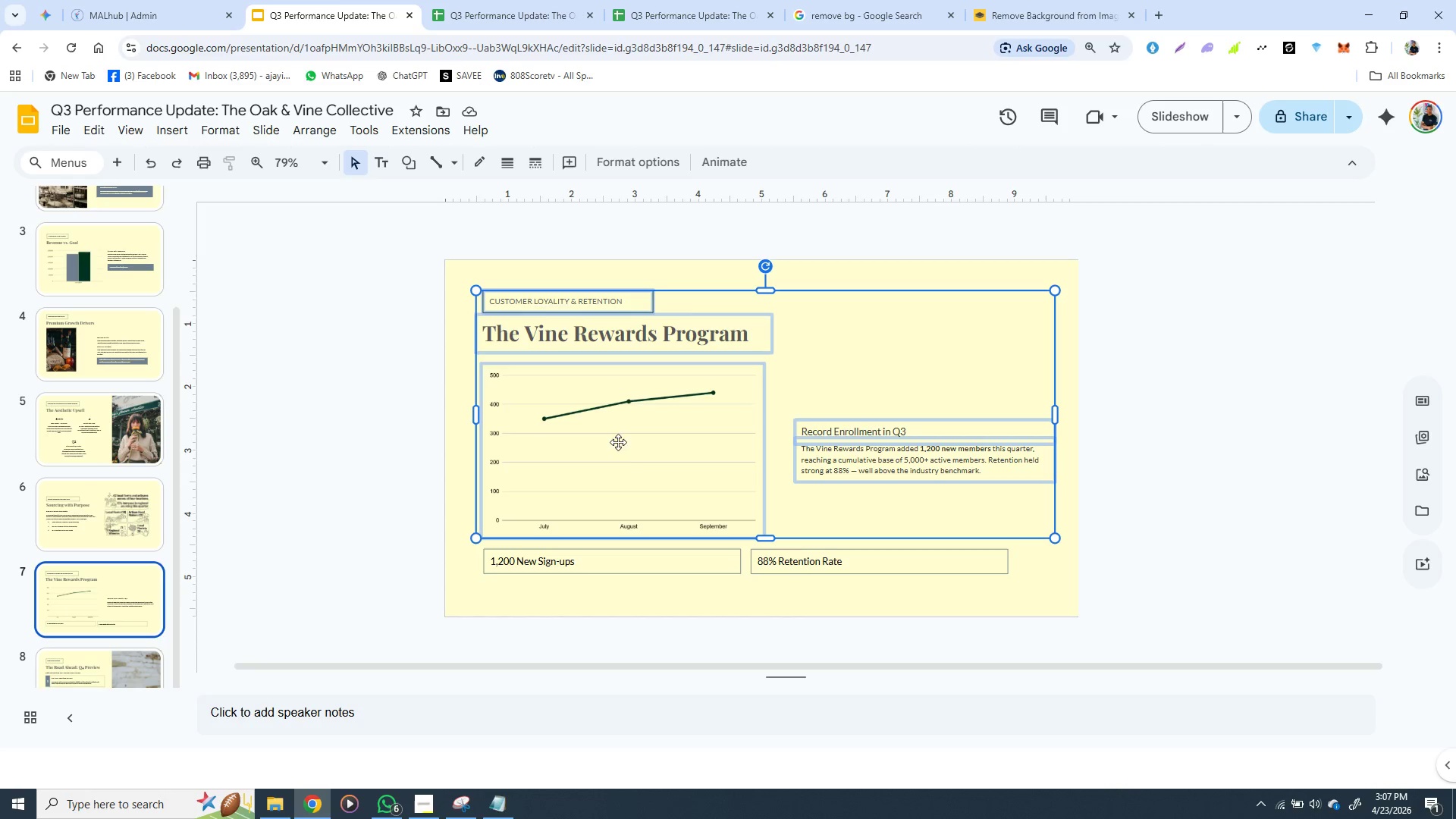 
hold_key(key=ShiftLeft, duration=1.52)
left_click([629, 550])
 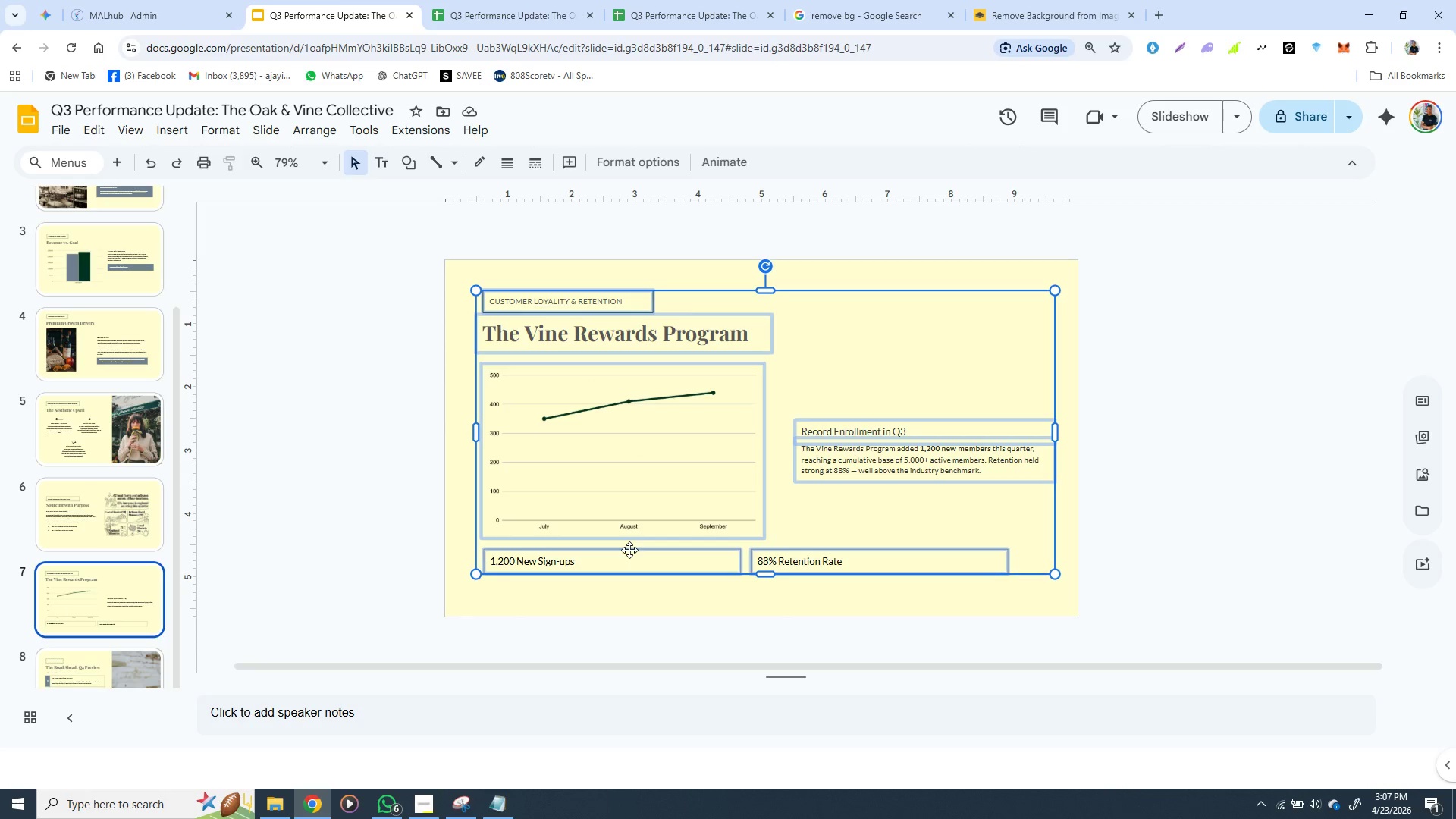 
key(Shift+ShiftLeft)
 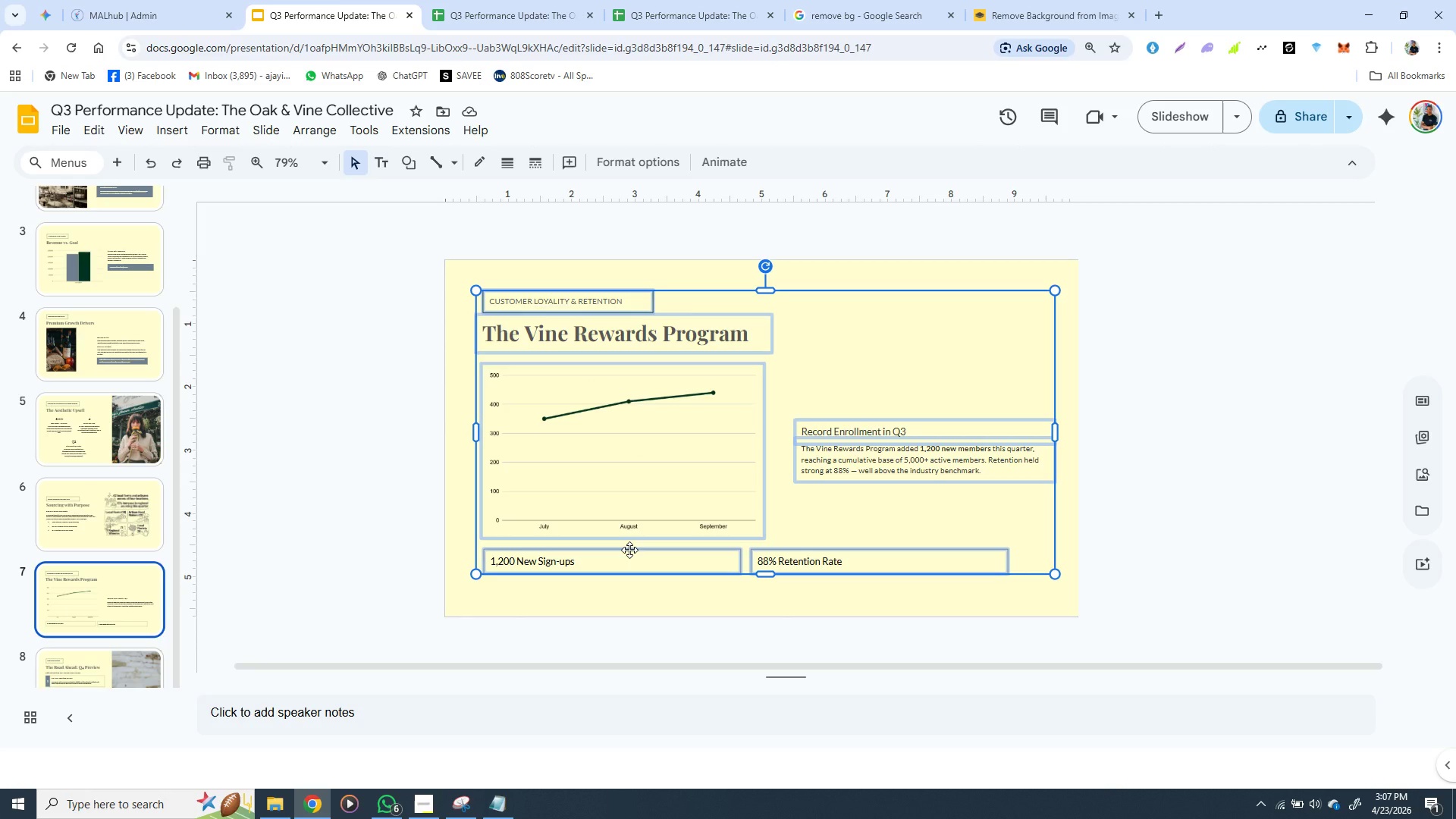 
key(Shift+ShiftLeft)
 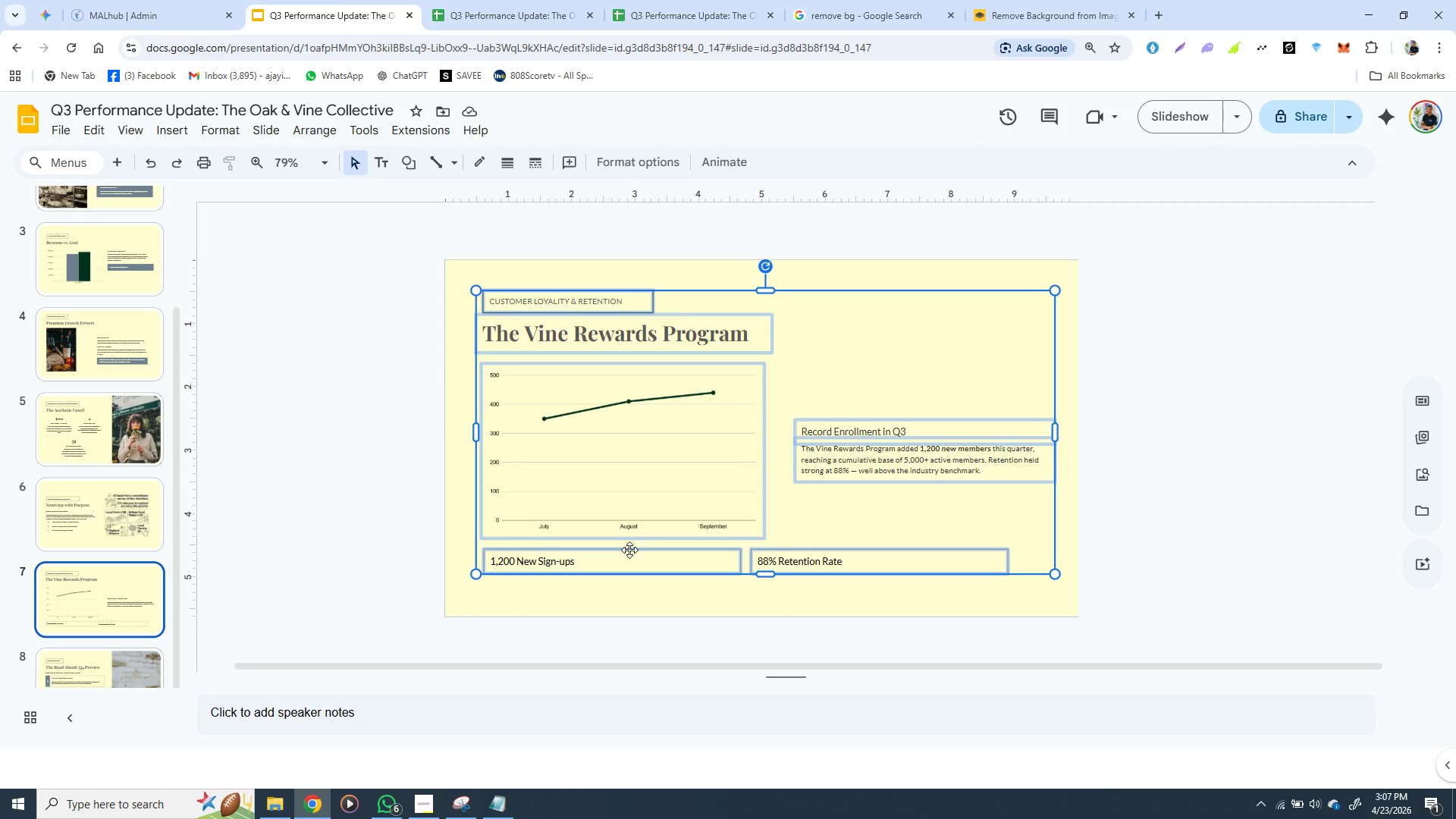 
key(Shift+ShiftLeft)
 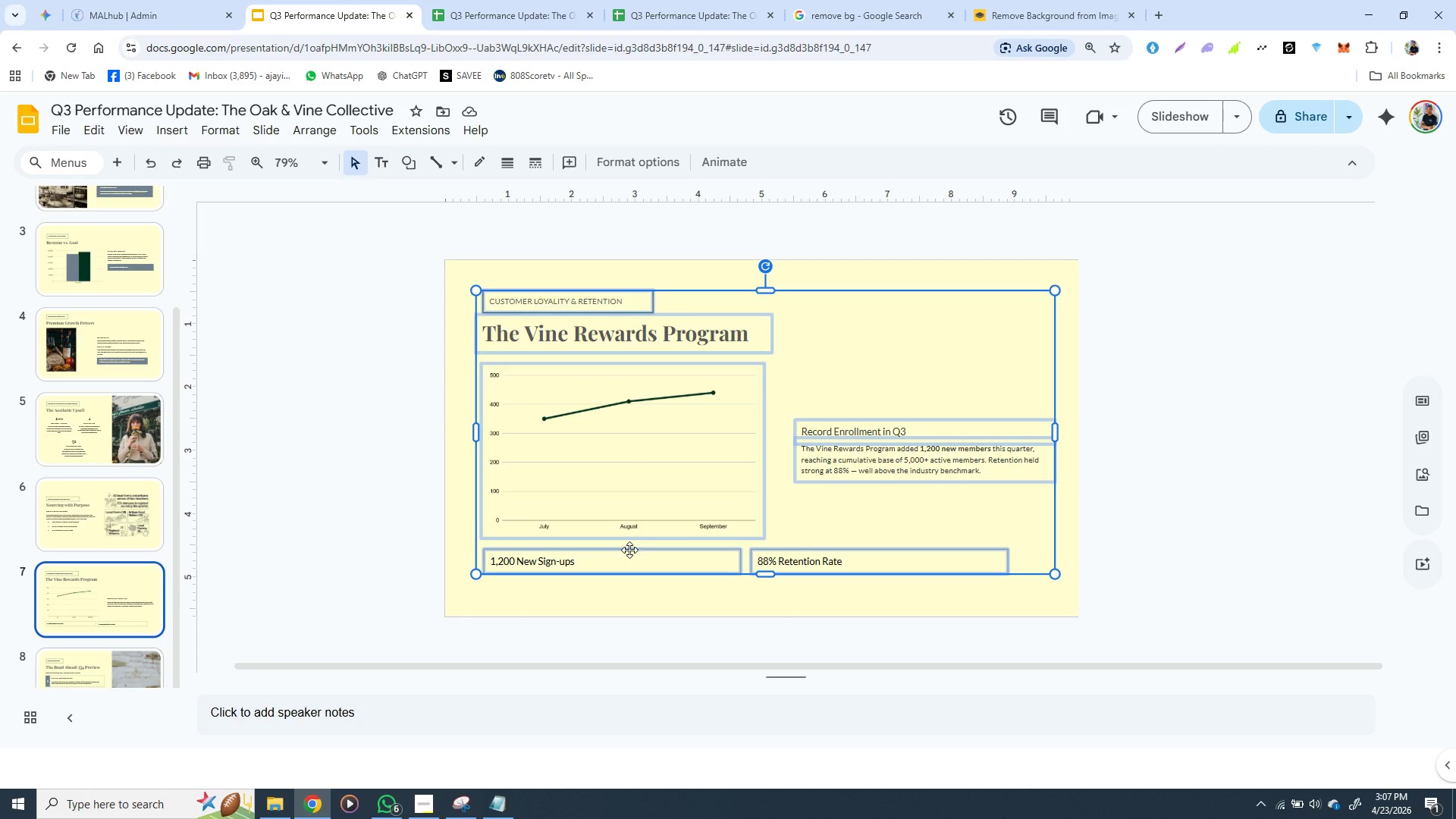 
key(Shift+ShiftLeft)
 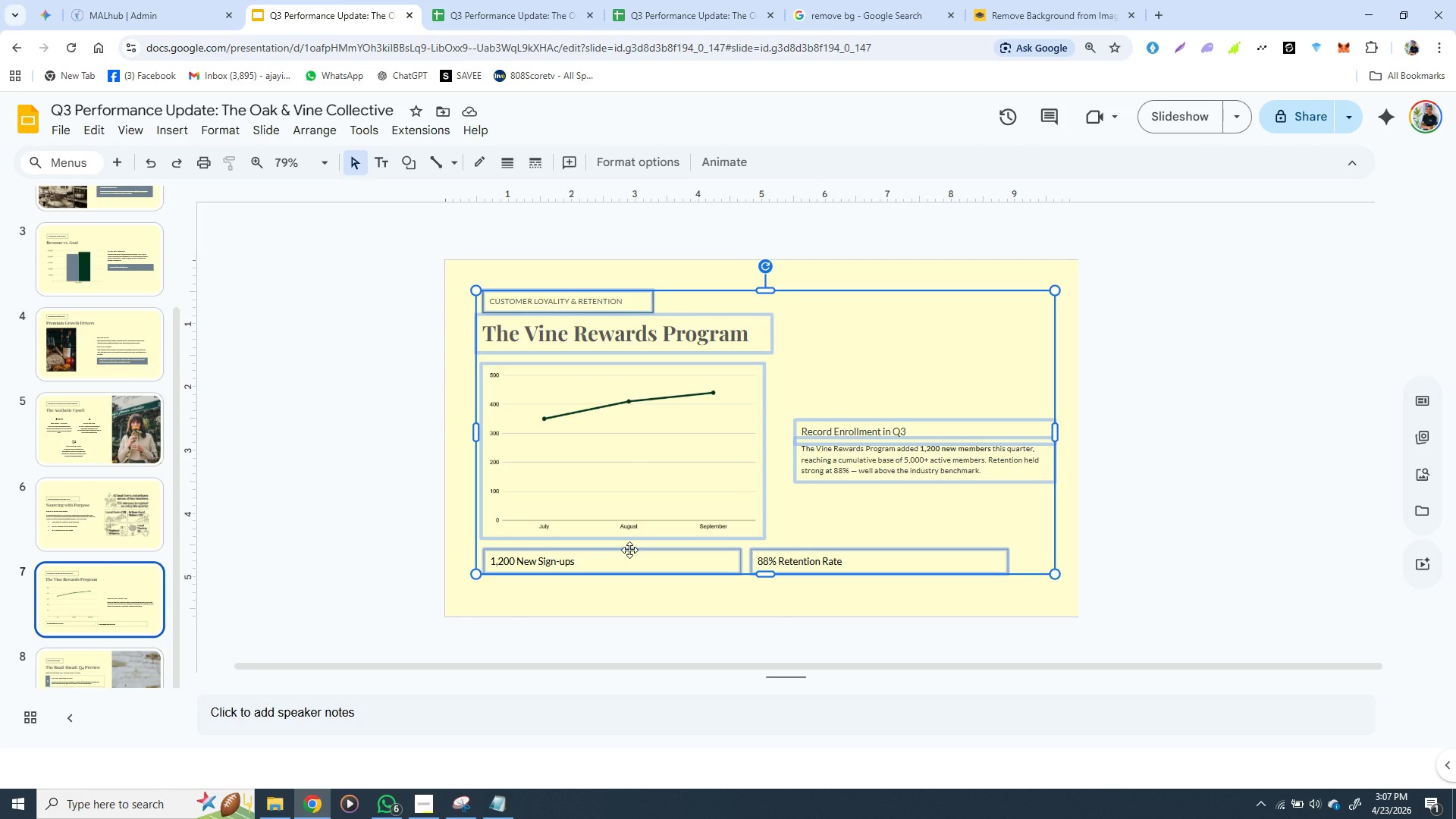 
key(Shift+ShiftLeft)
 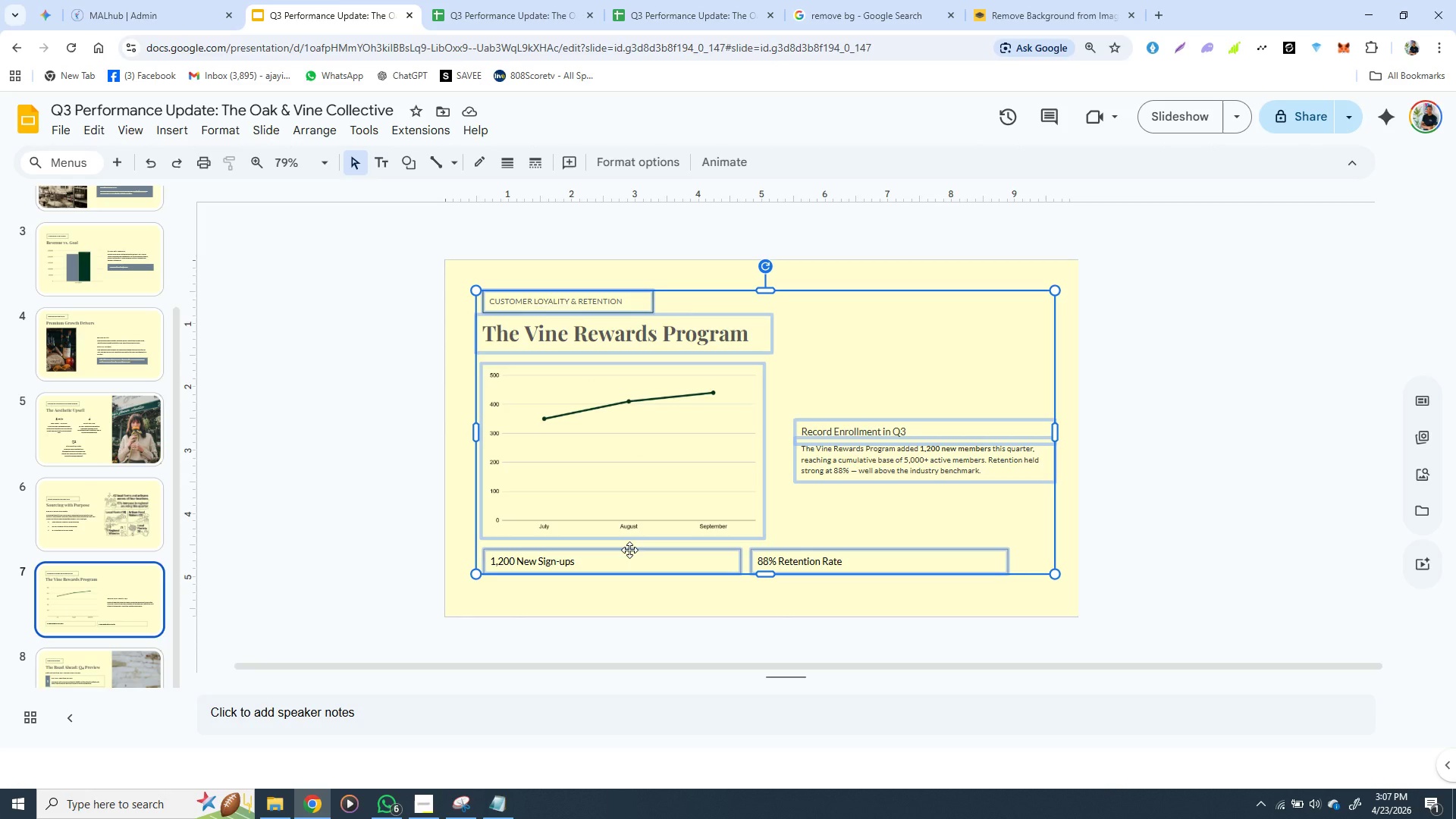 
key(Shift+ShiftLeft)
 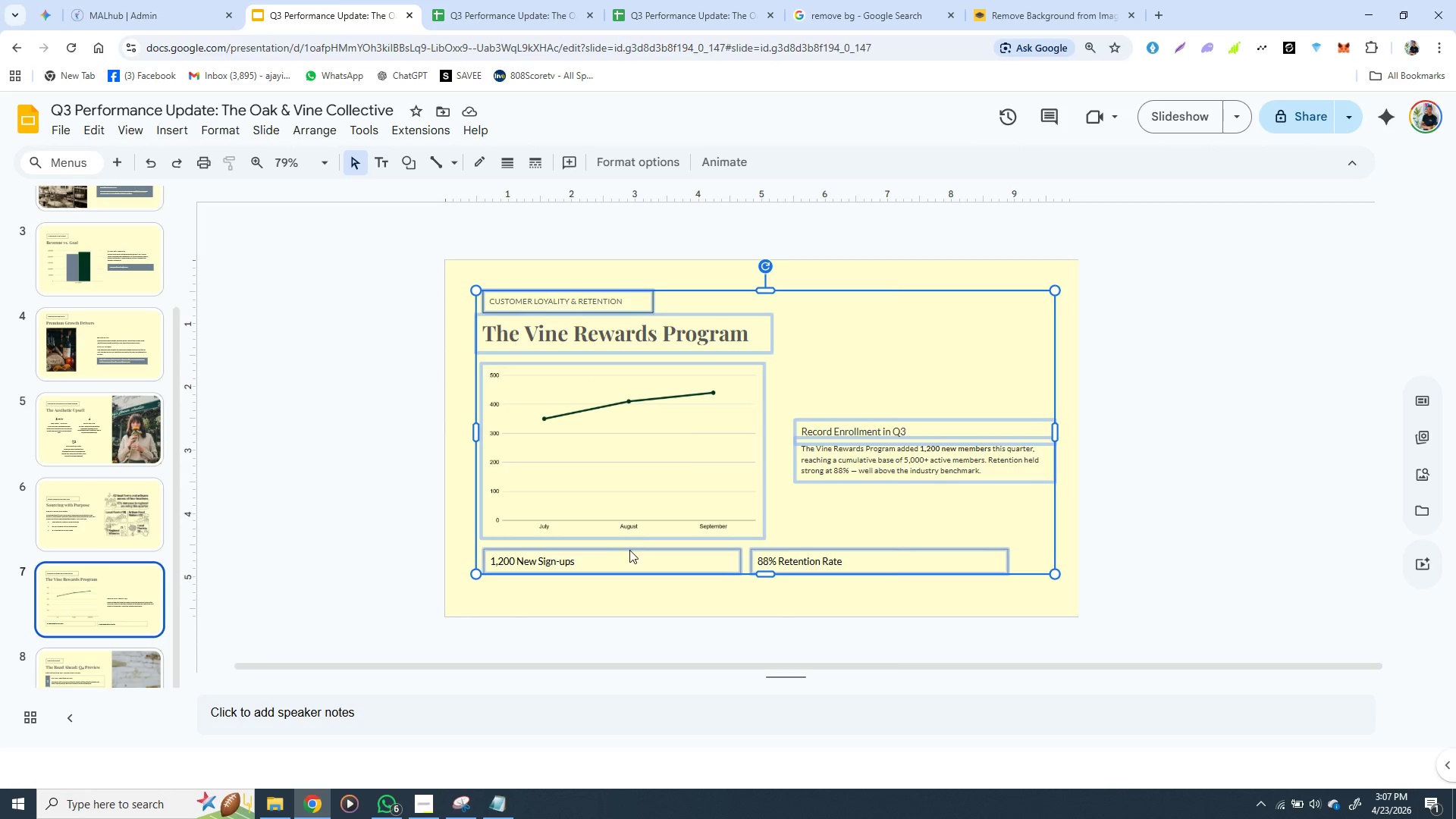 
right_click([629, 550])
 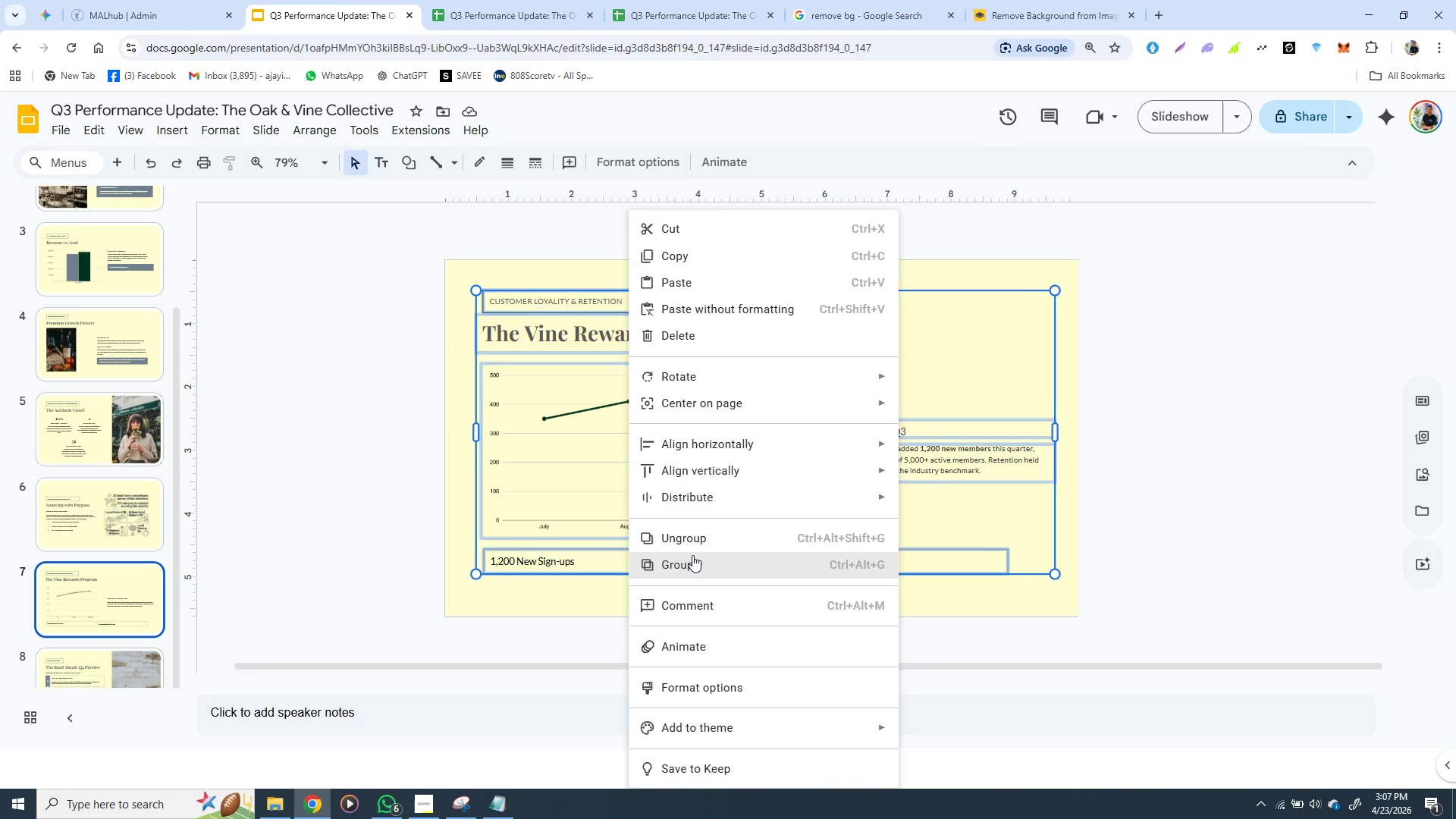 
left_click([692, 557])
 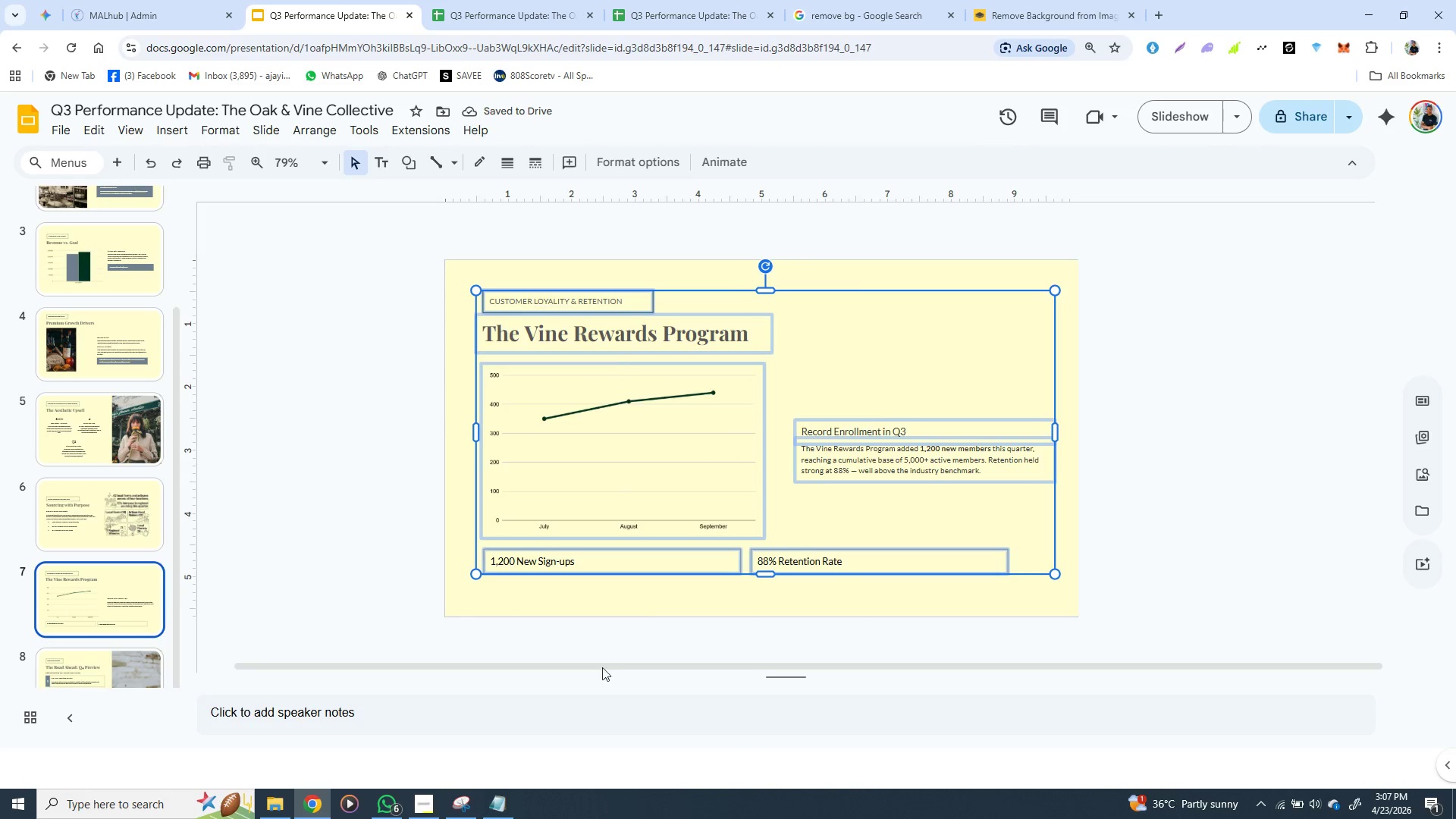 
wait(6.17)
 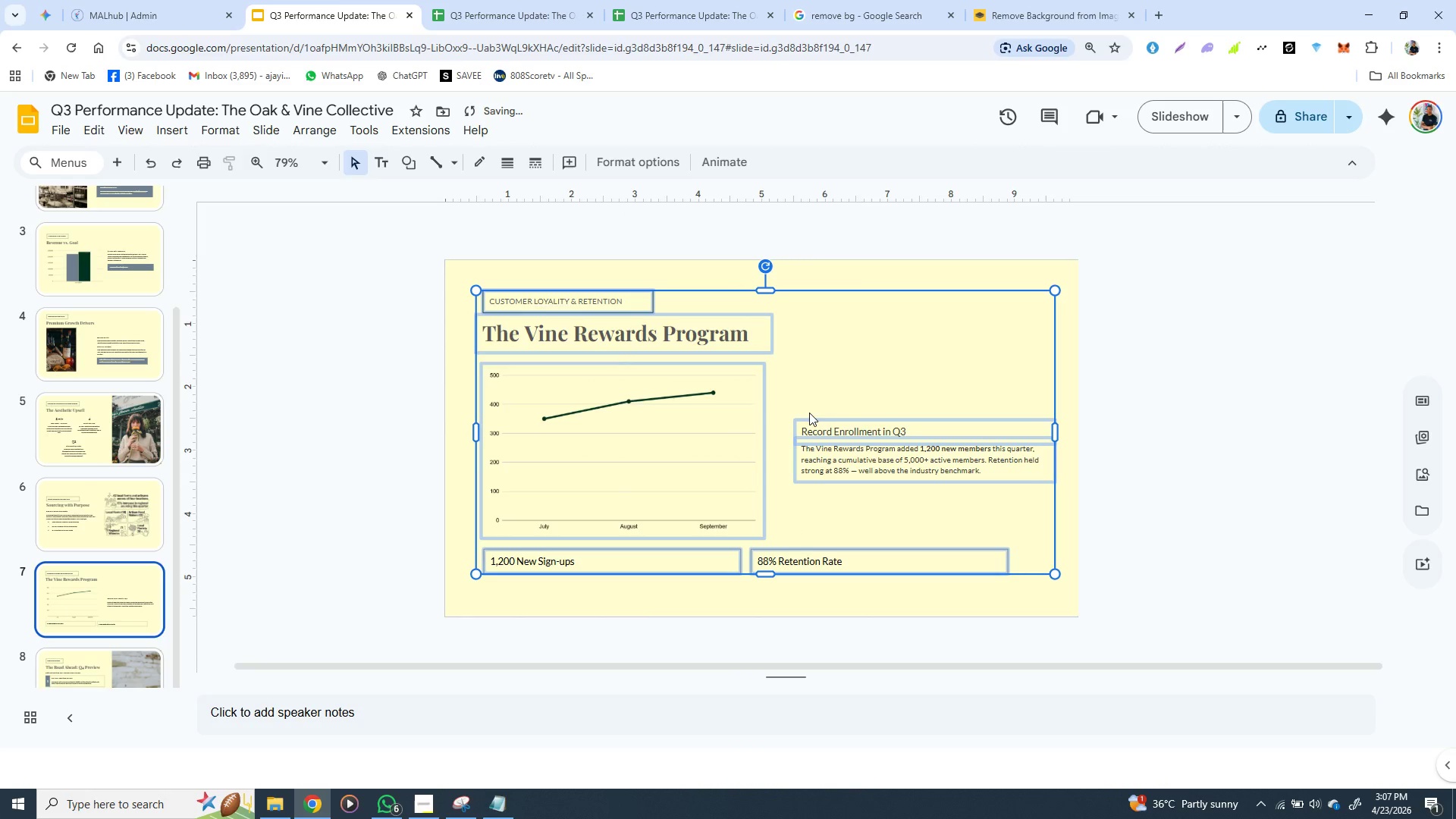 
left_click([430, 794])